 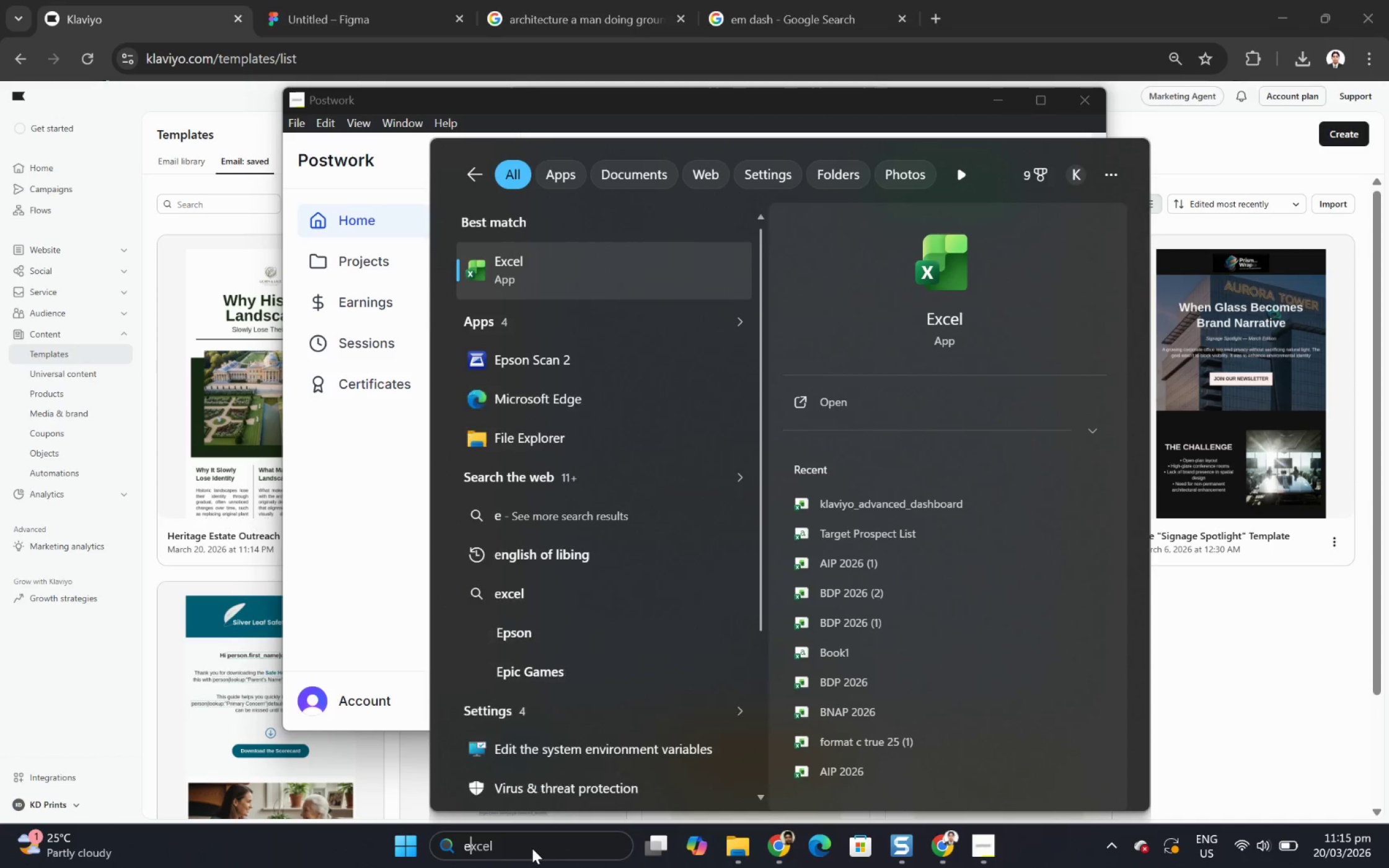 
left_click([659, 281])
 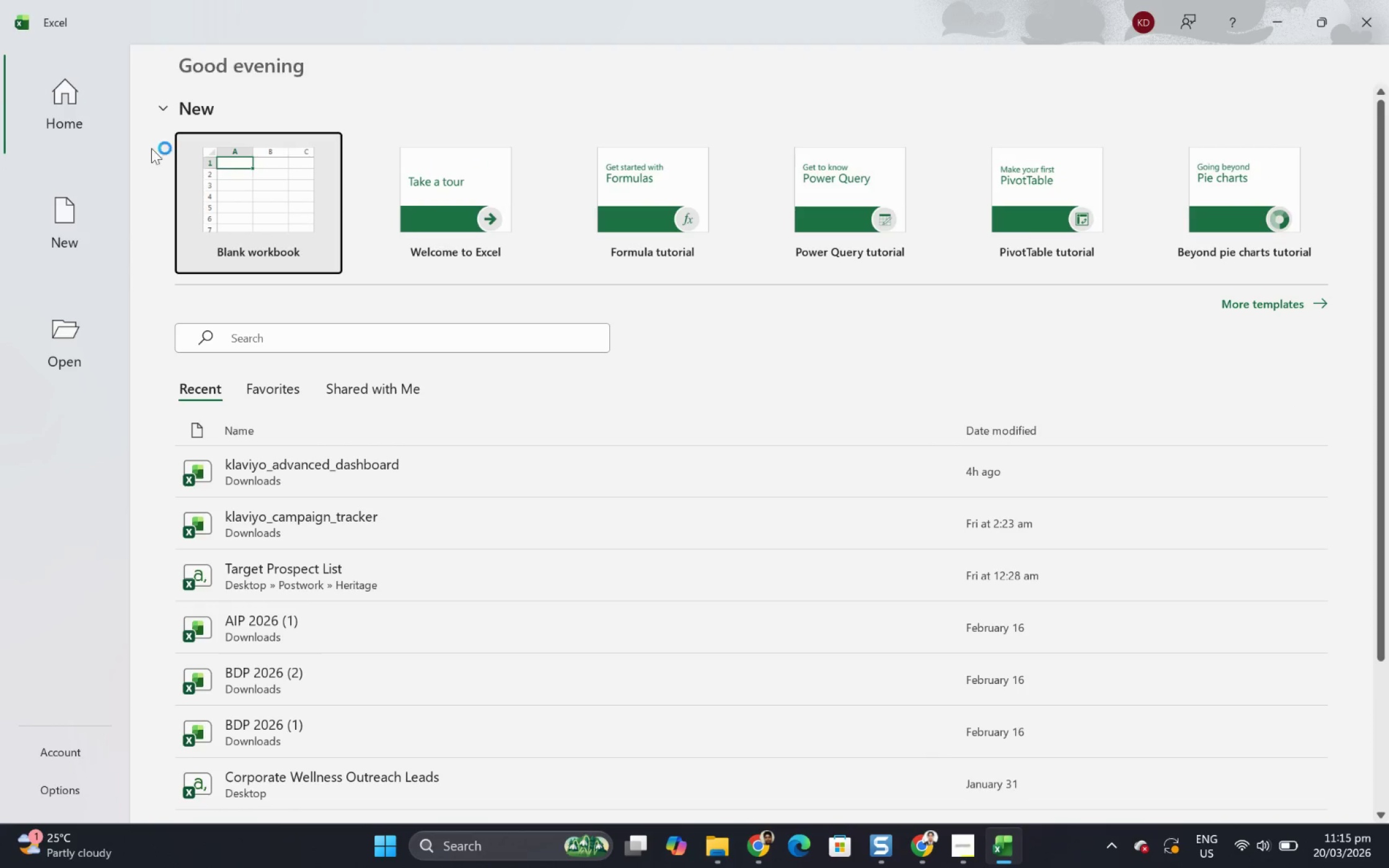 
double_click([290, 189])
 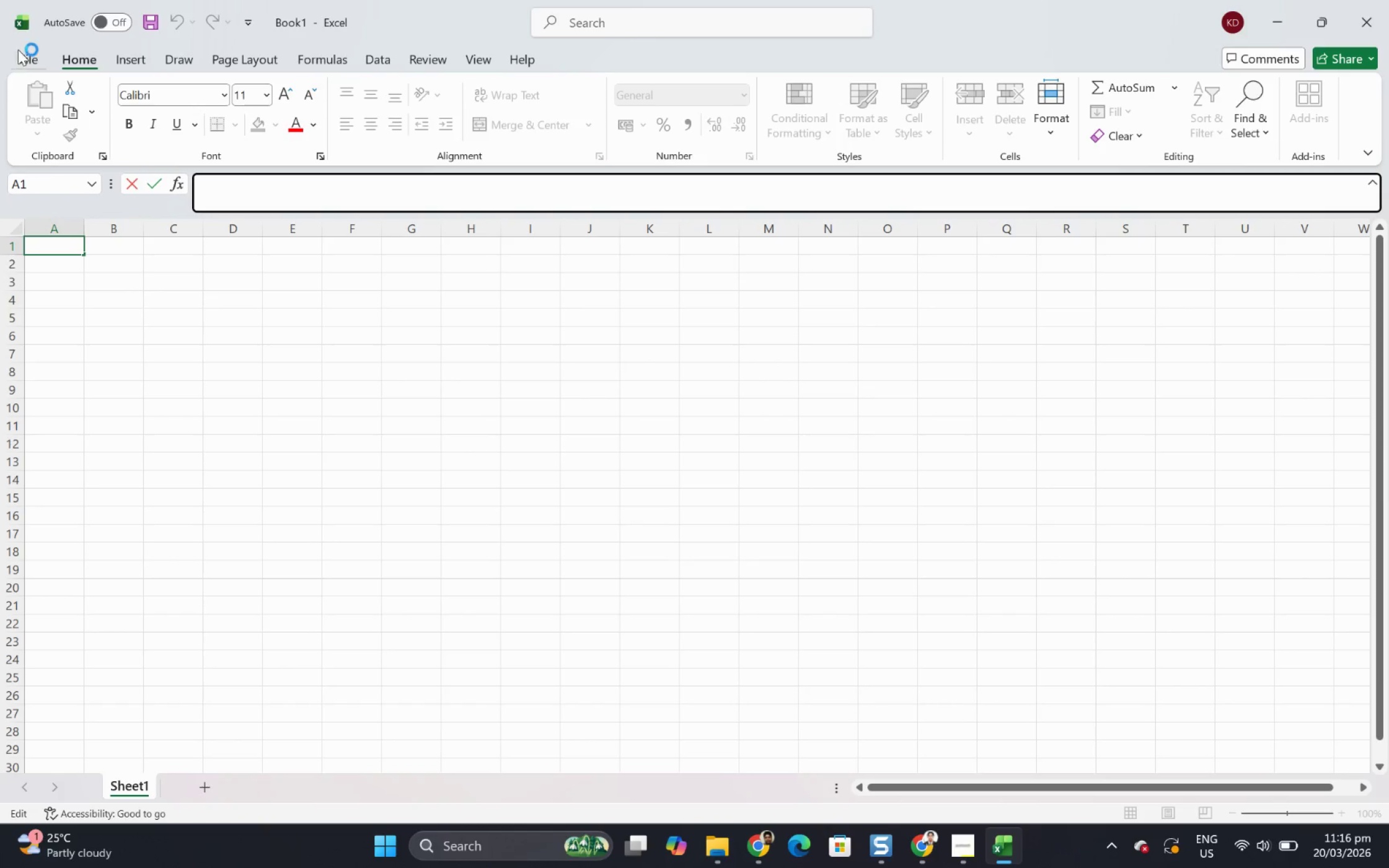 
left_click([30, 58])
 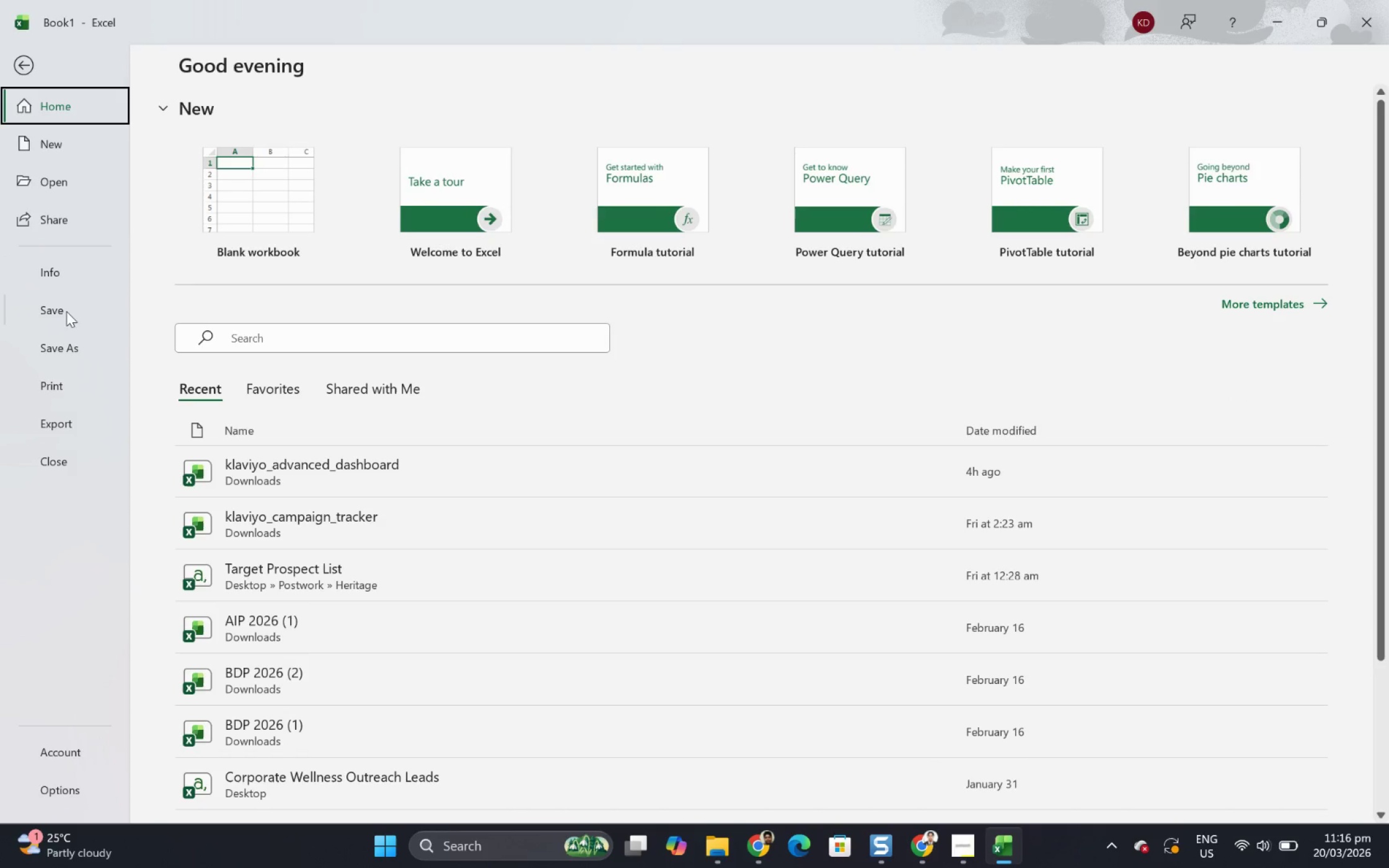 
left_click([68, 346])
 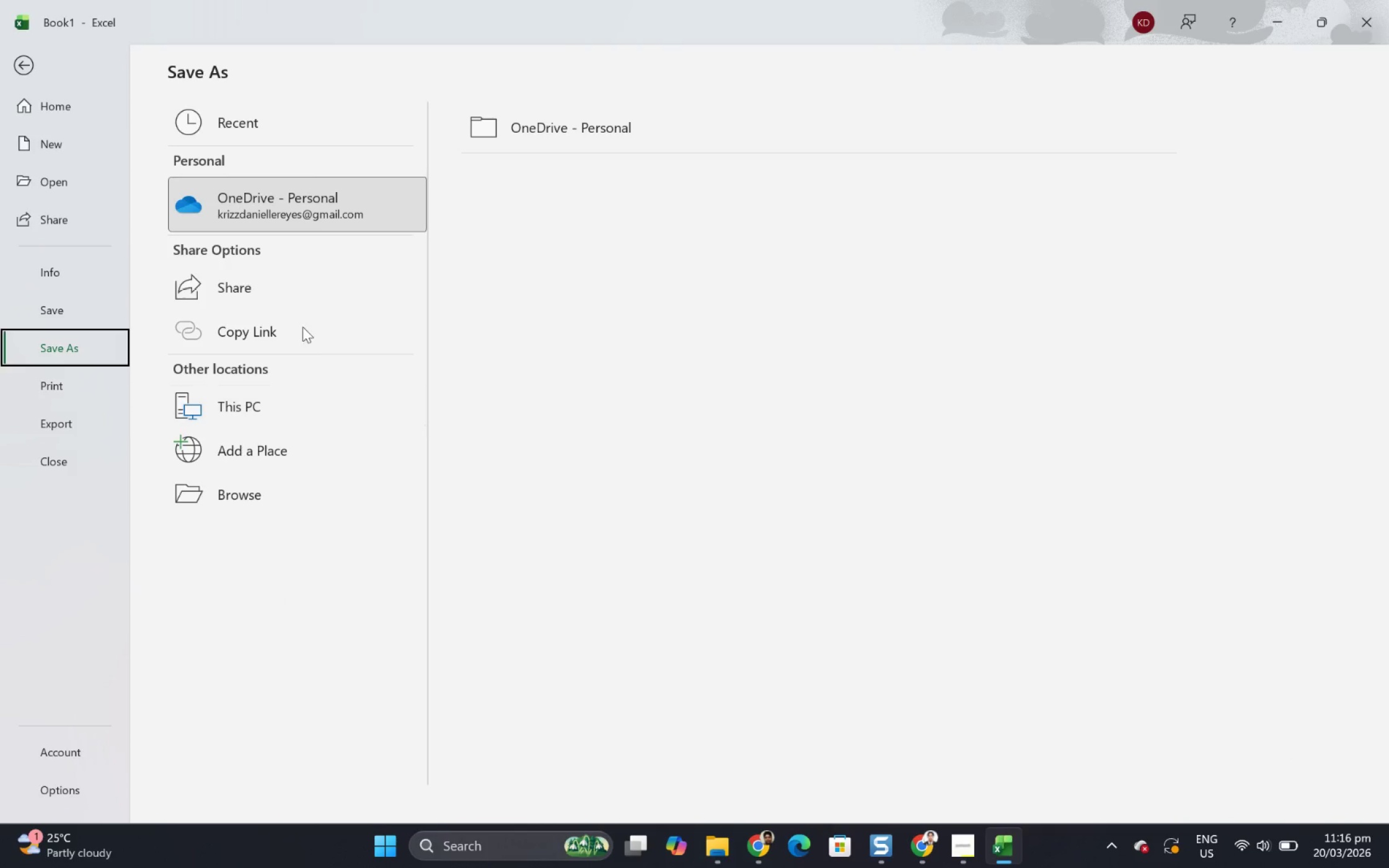 
left_click([308, 409])
 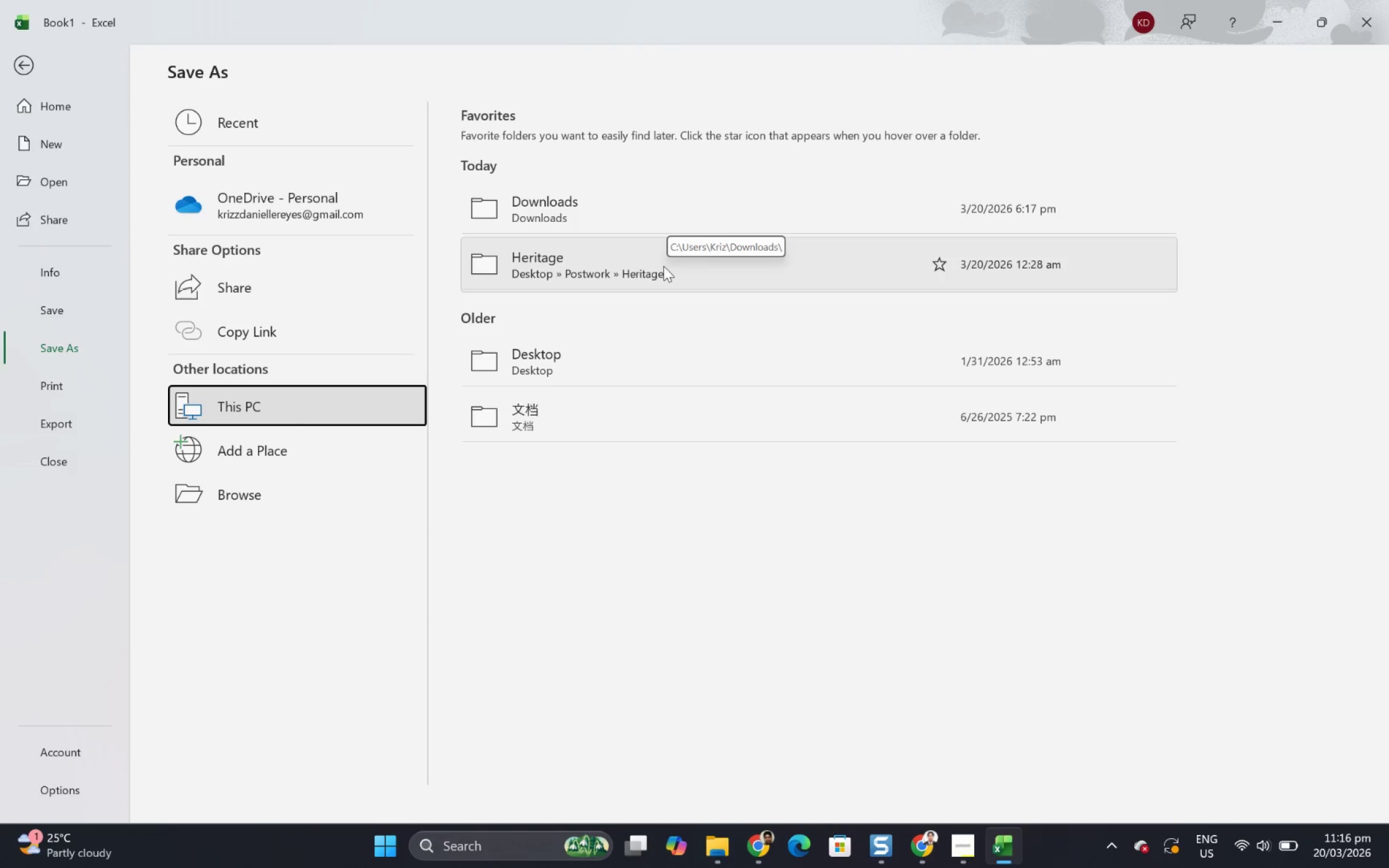 
left_click([663, 266])